 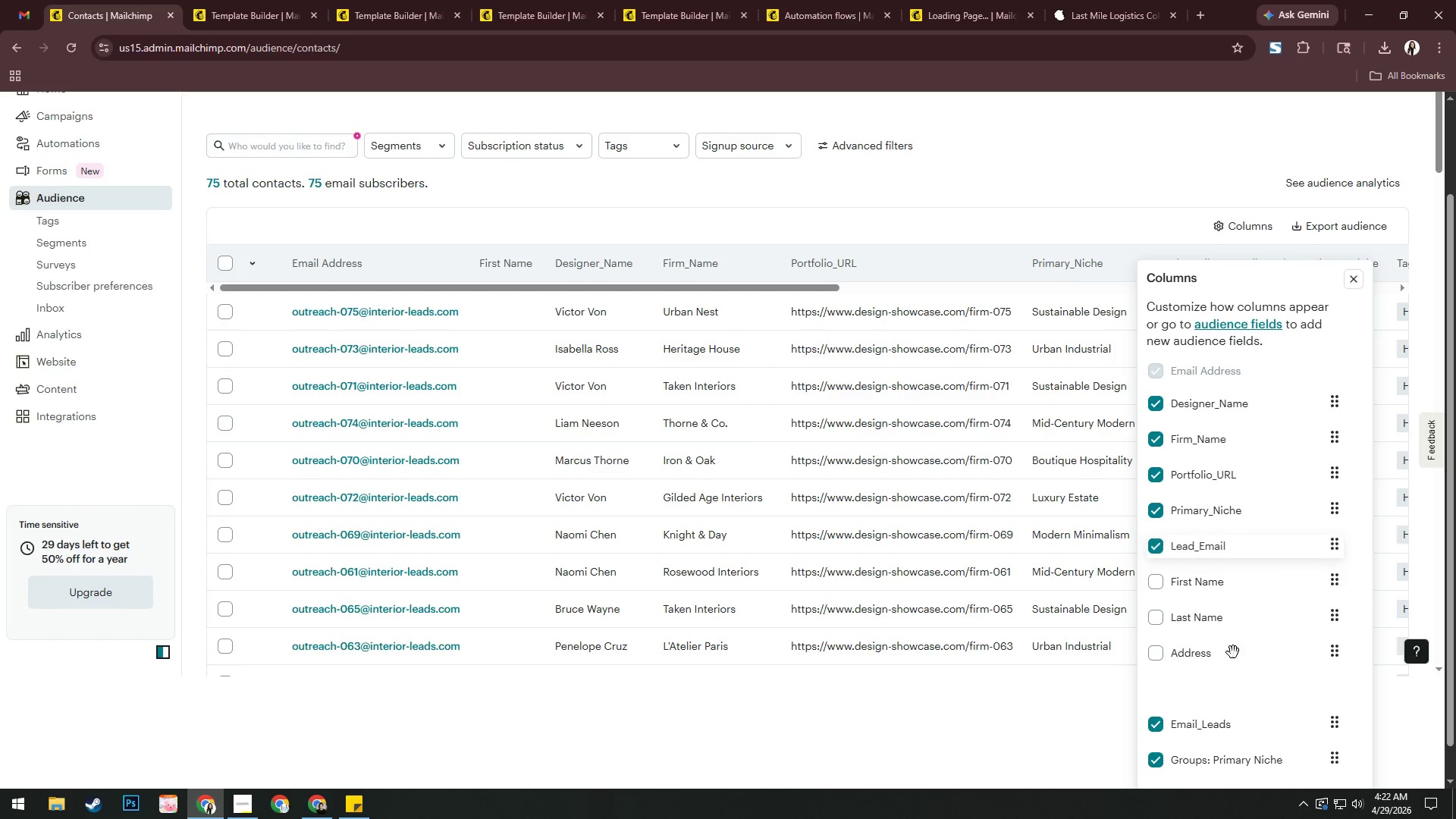 
double_click([1156, 720])
 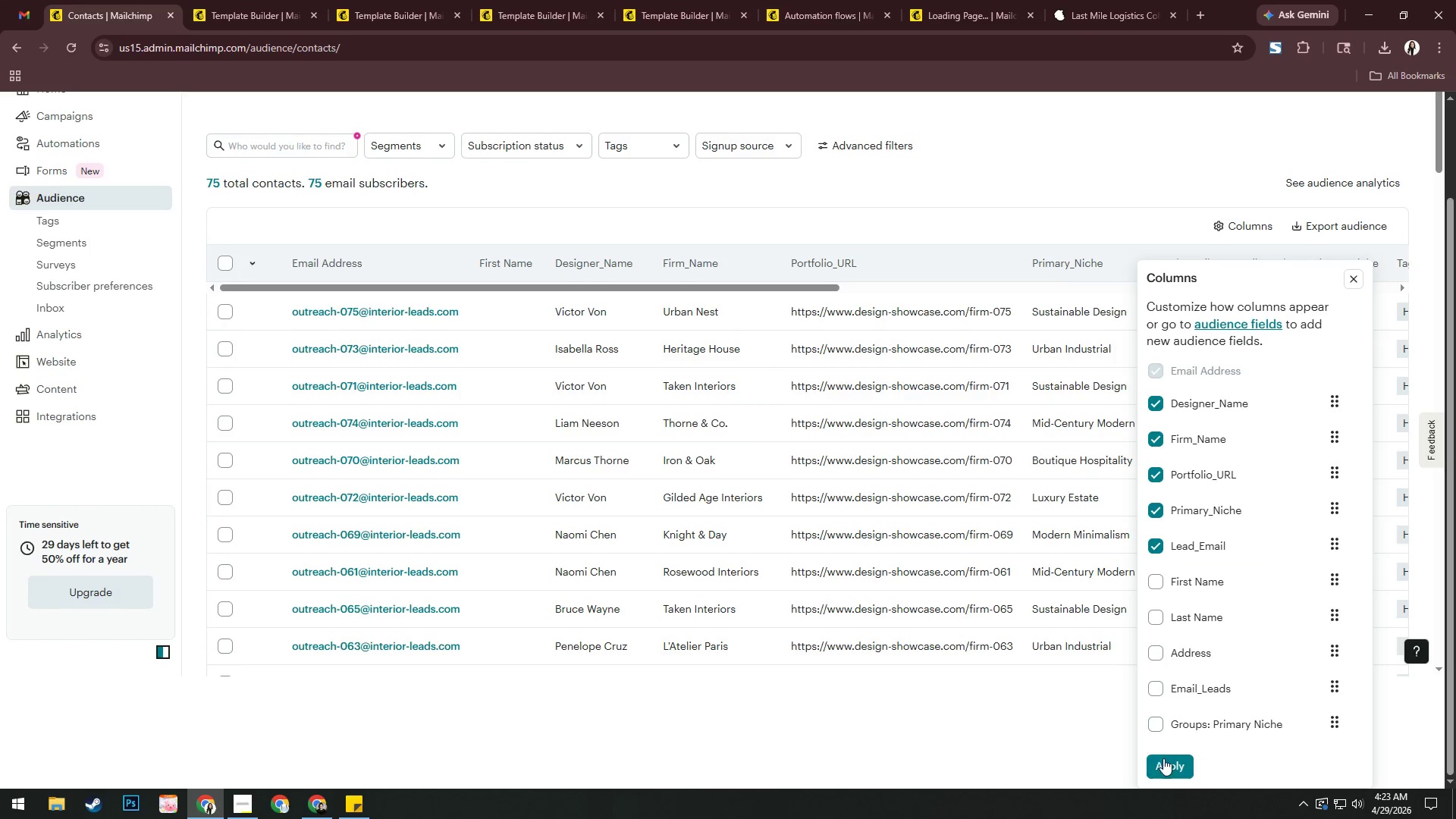 
left_click([1162, 765])
 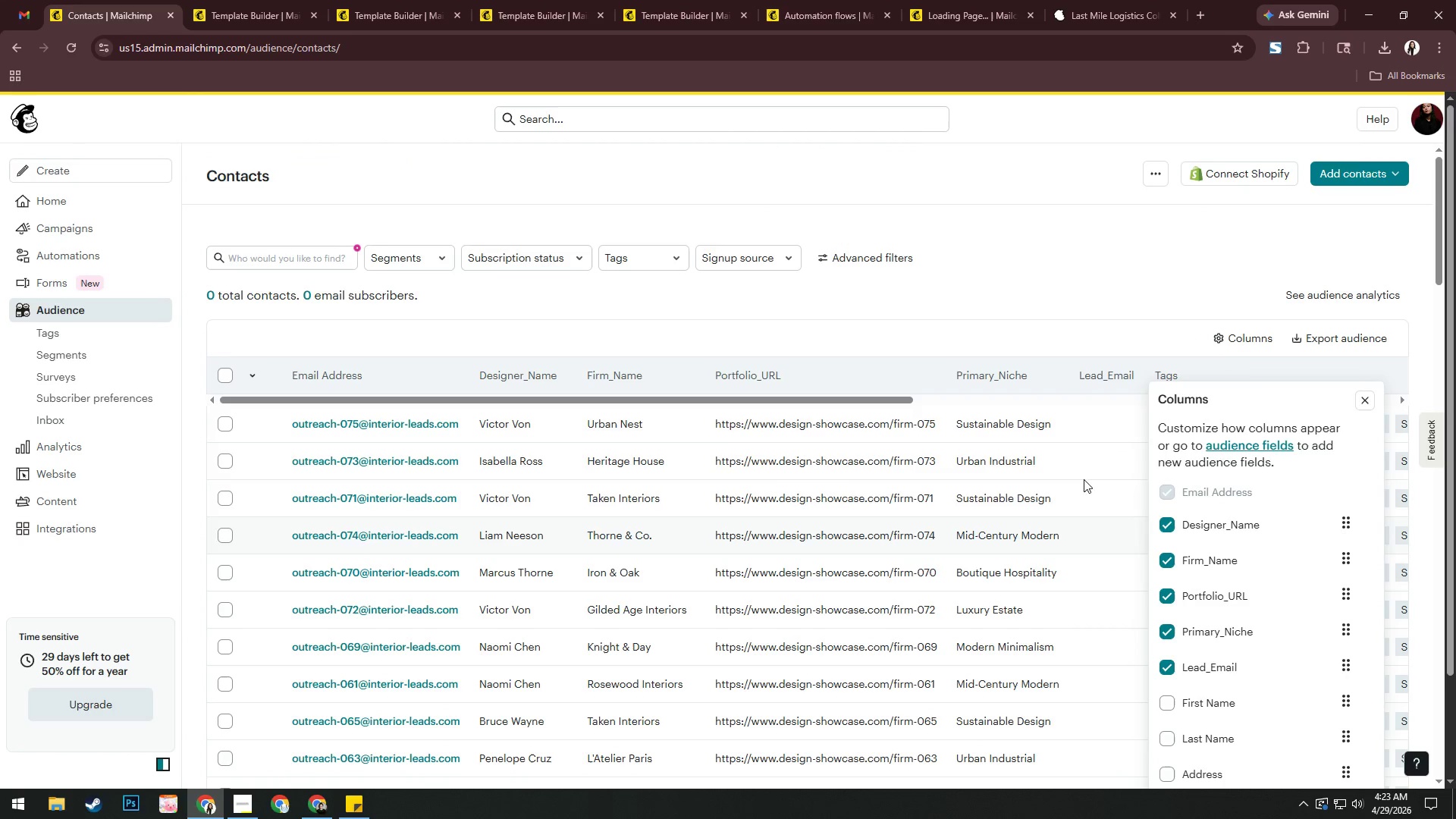 
left_click([1367, 405])
 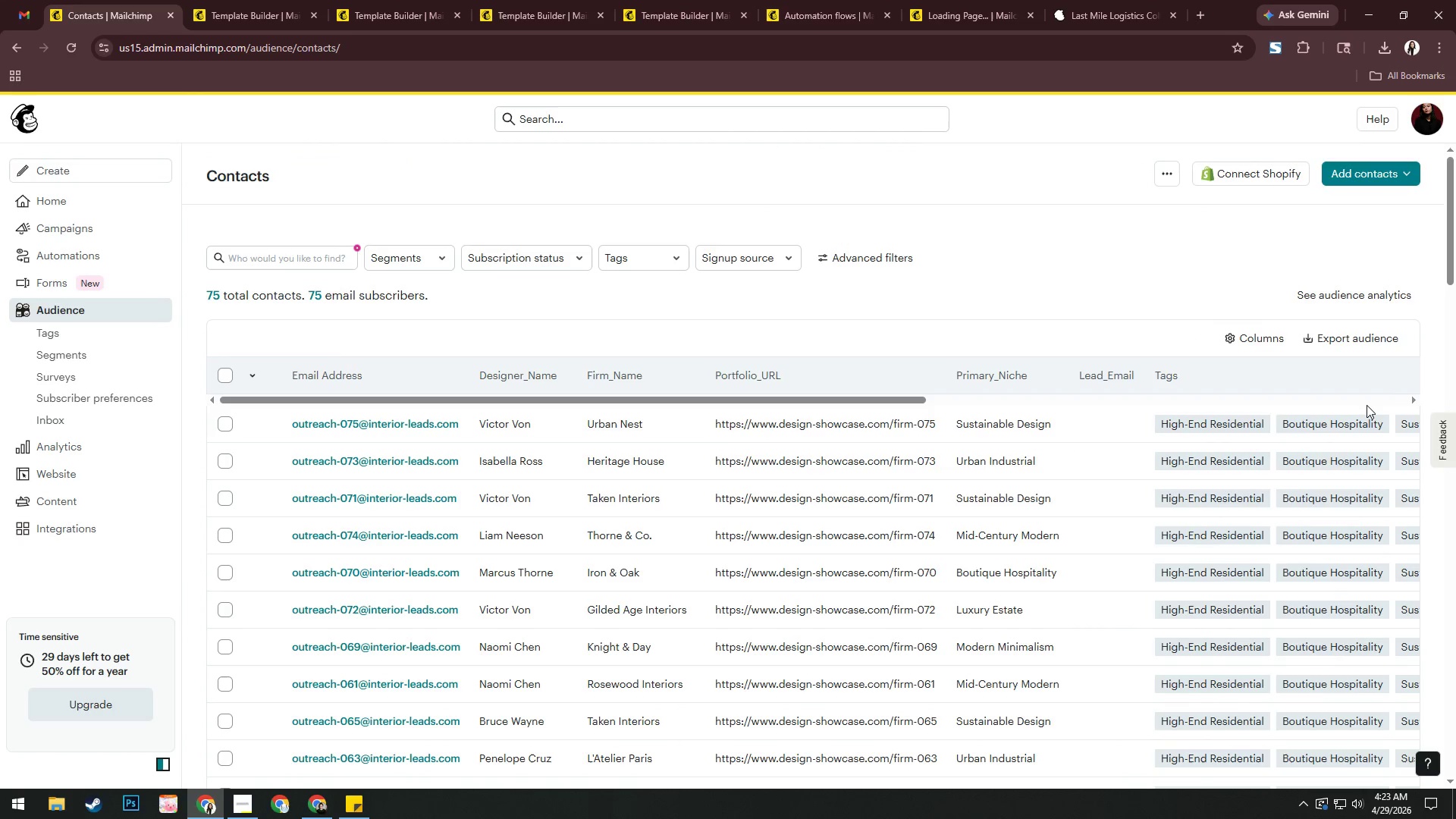 
key(Alt+AltLeft)
 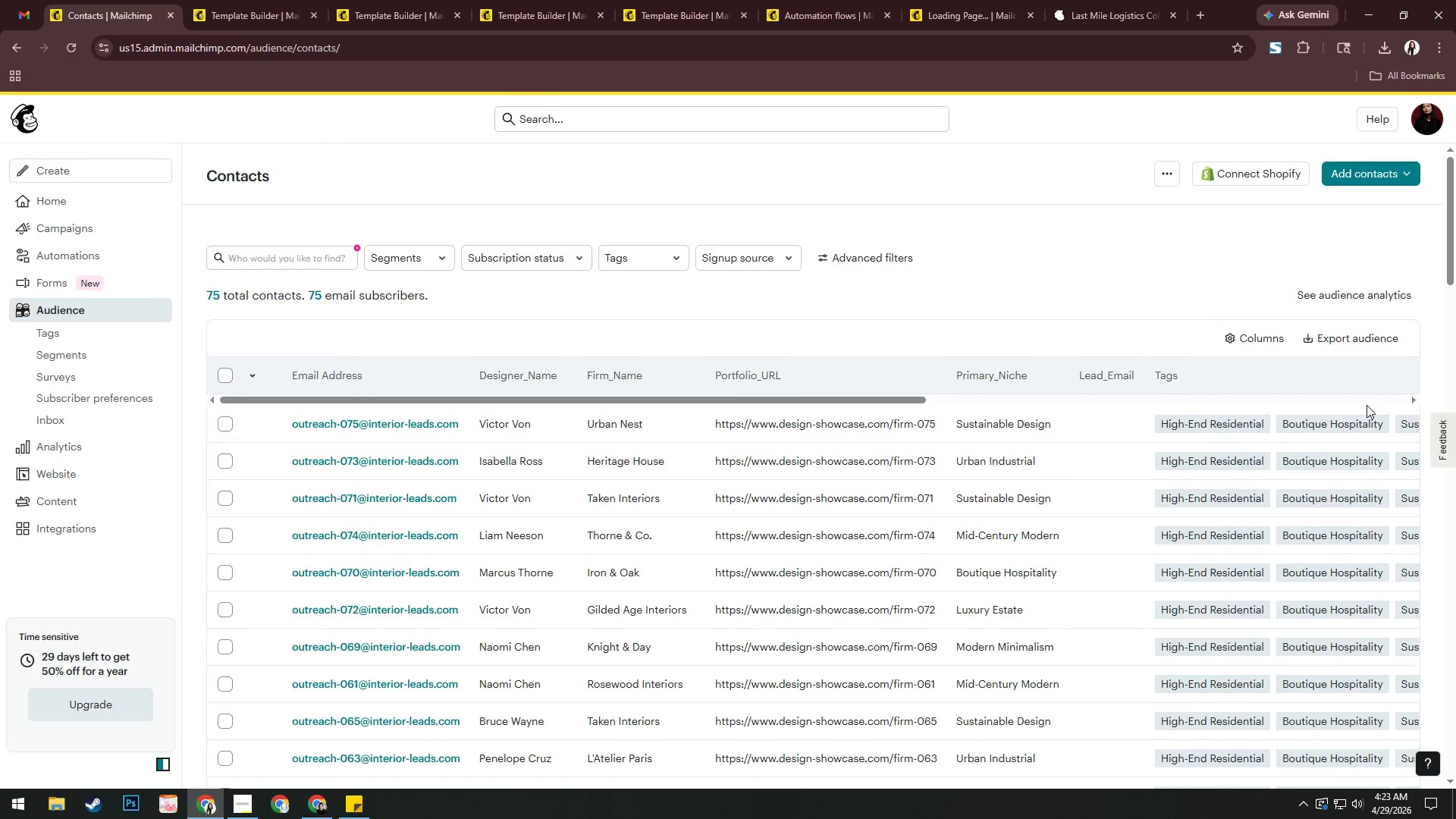 
key(Alt+Tab)